 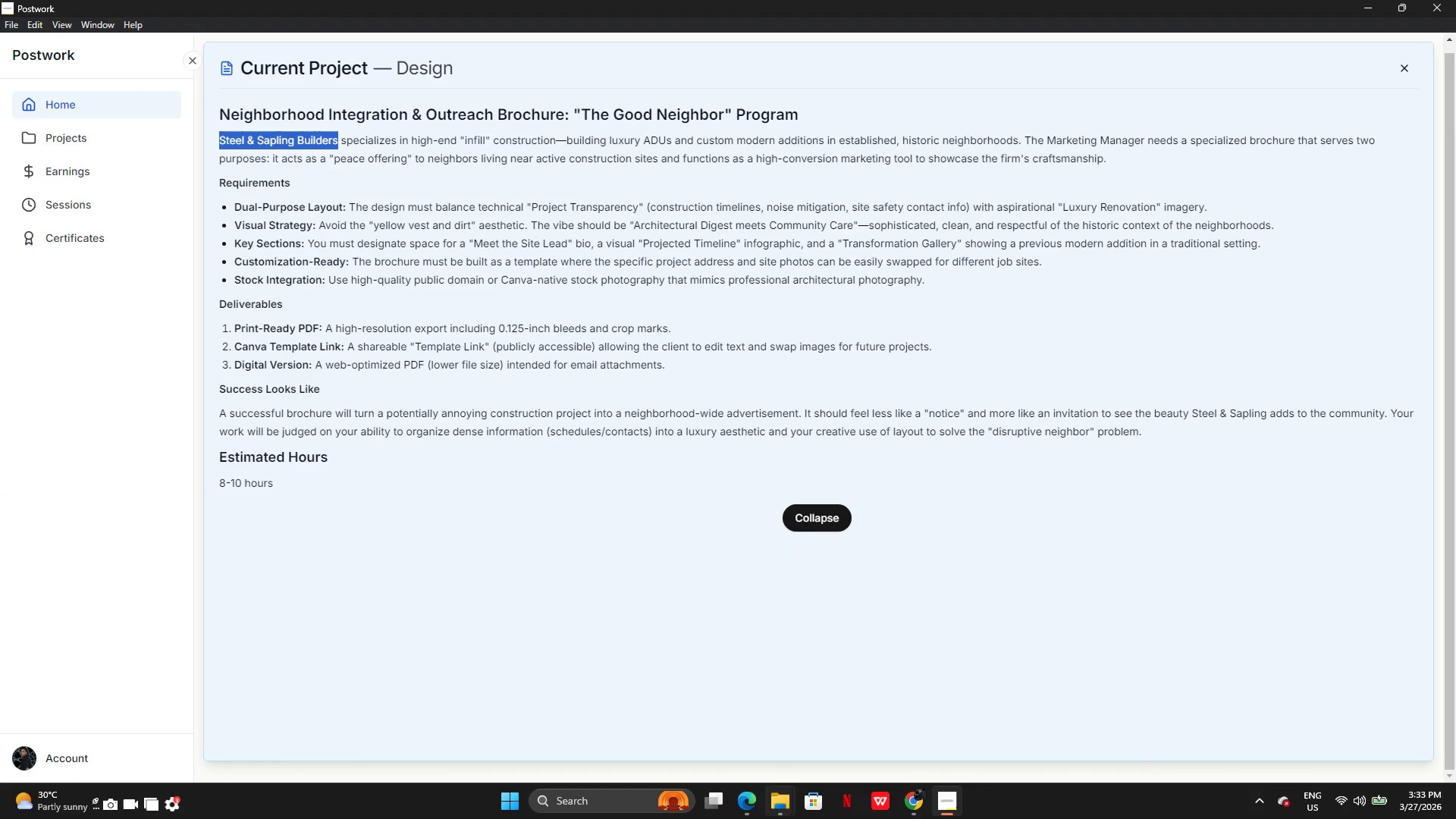 
key(Control+V)
 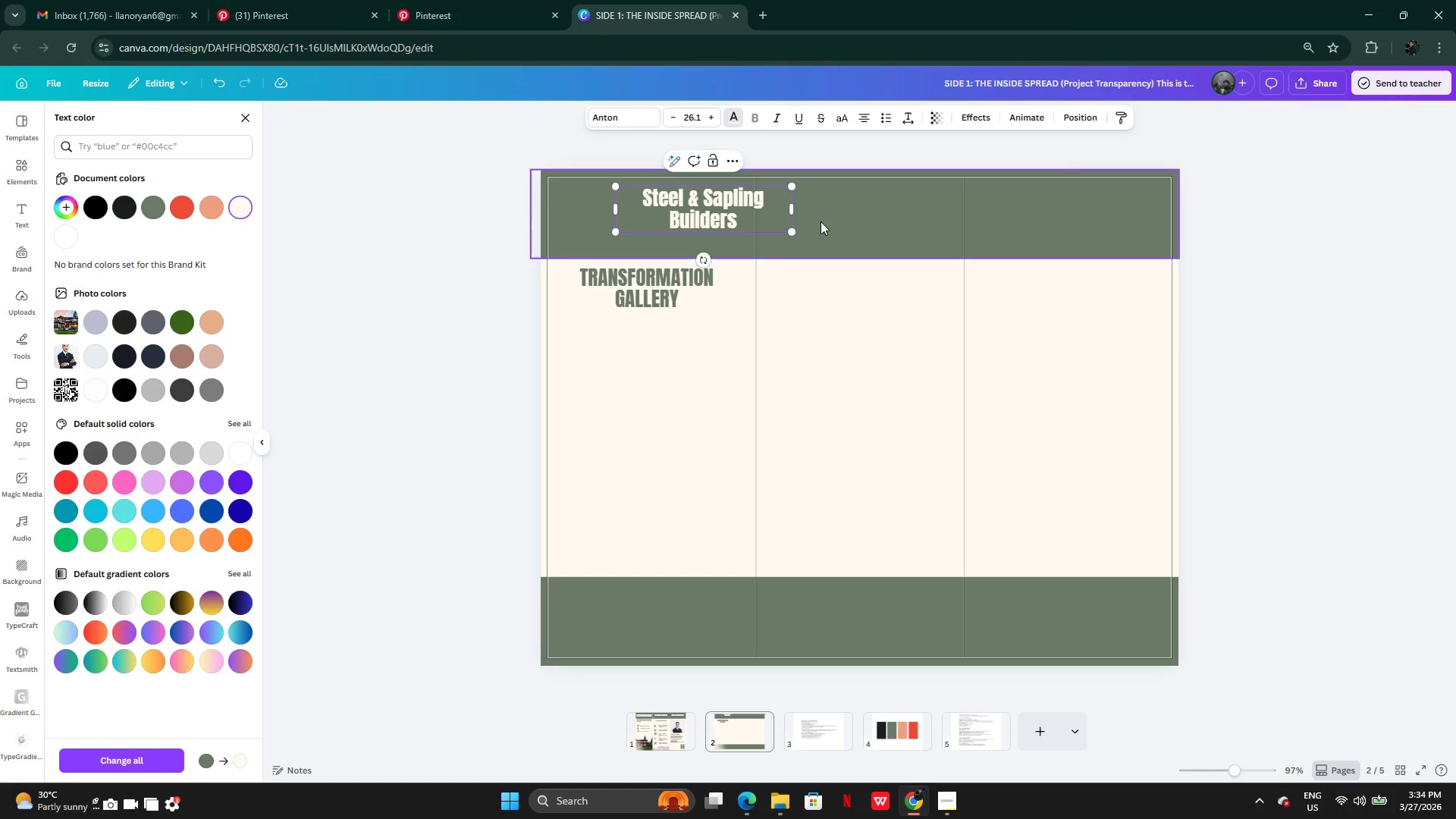 
left_click([828, 221])
 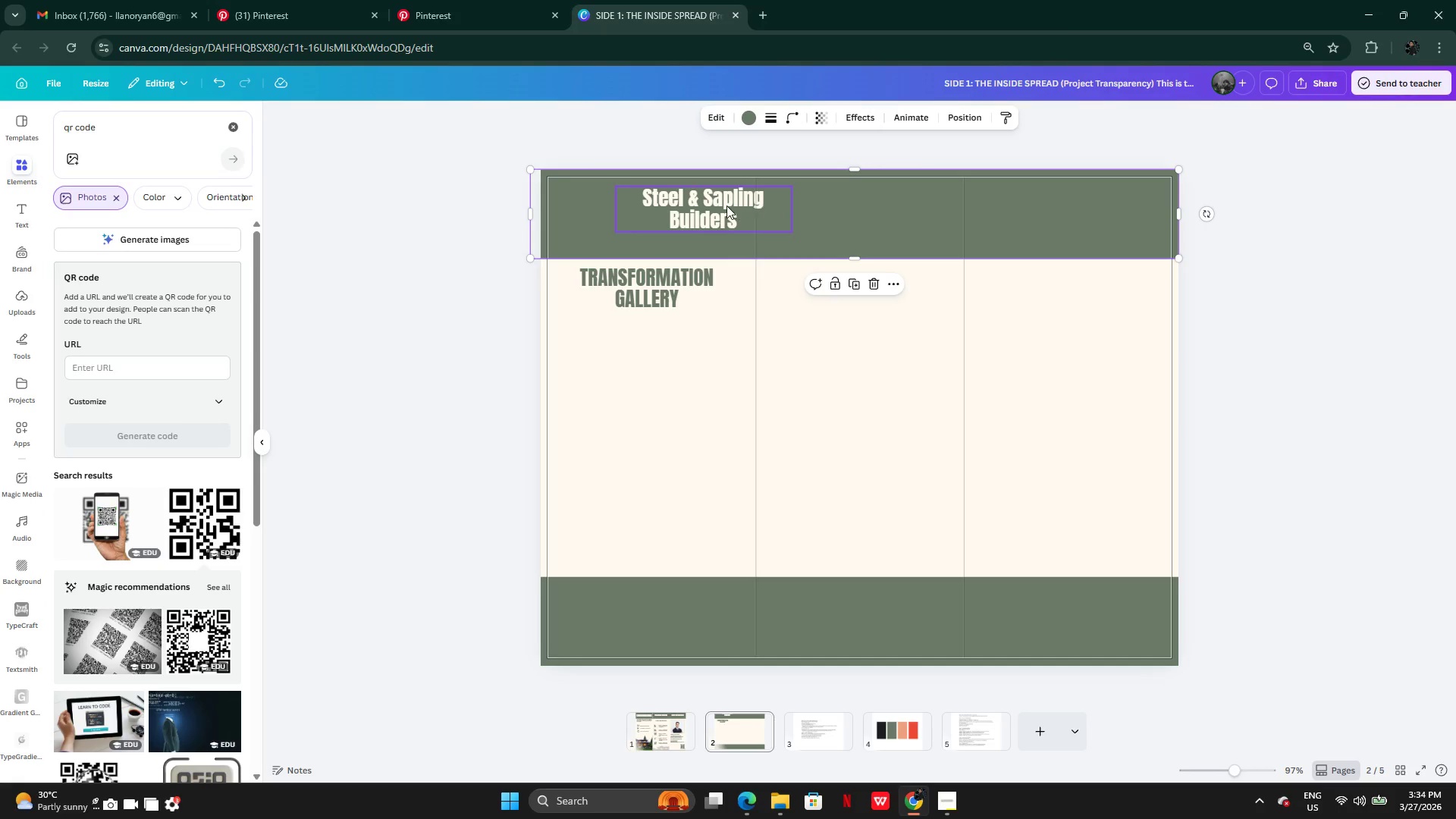 
left_click([726, 206])
 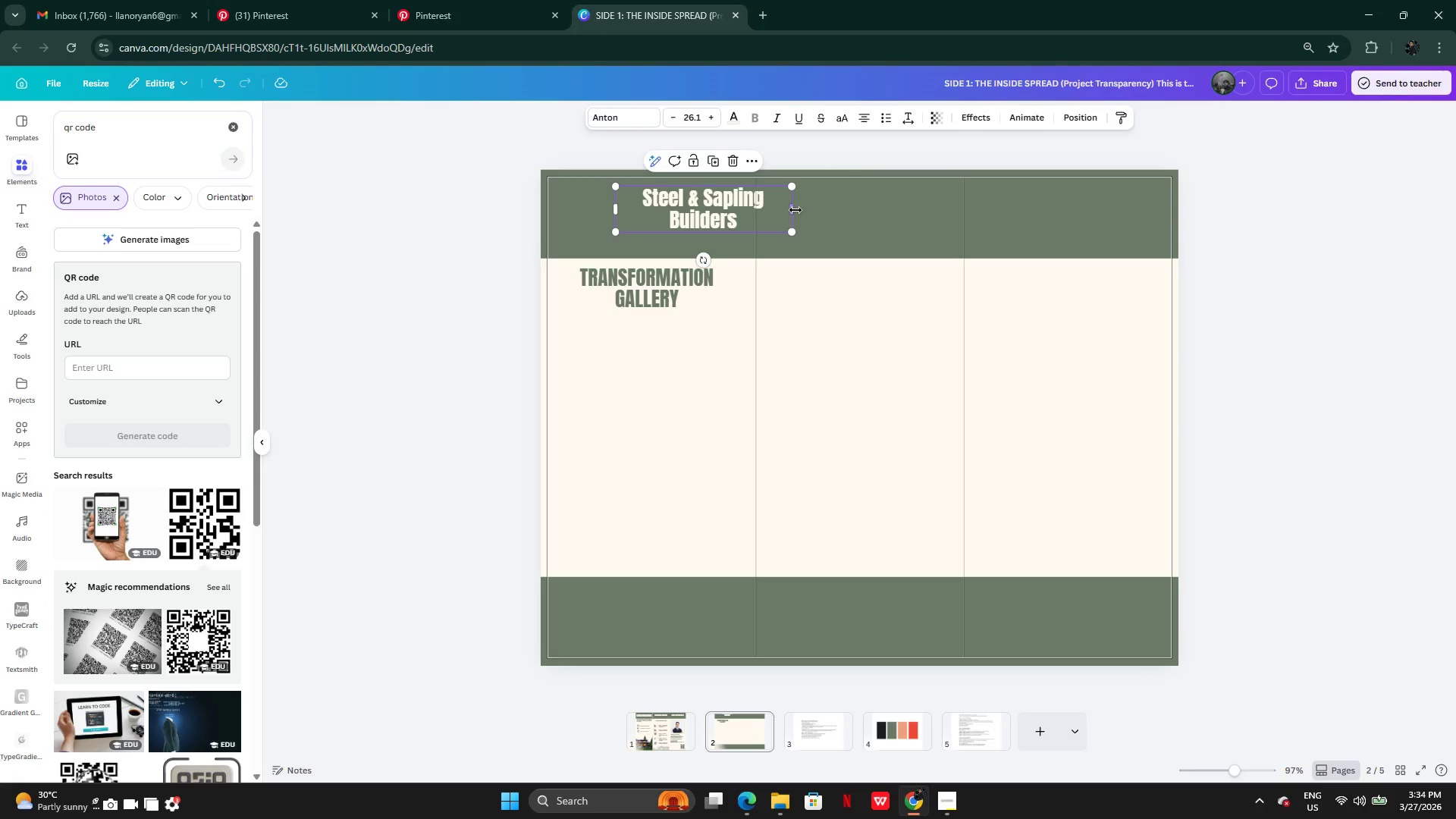 
left_click_drag(start_coordinate=[795, 210], to_coordinate=[858, 209])
 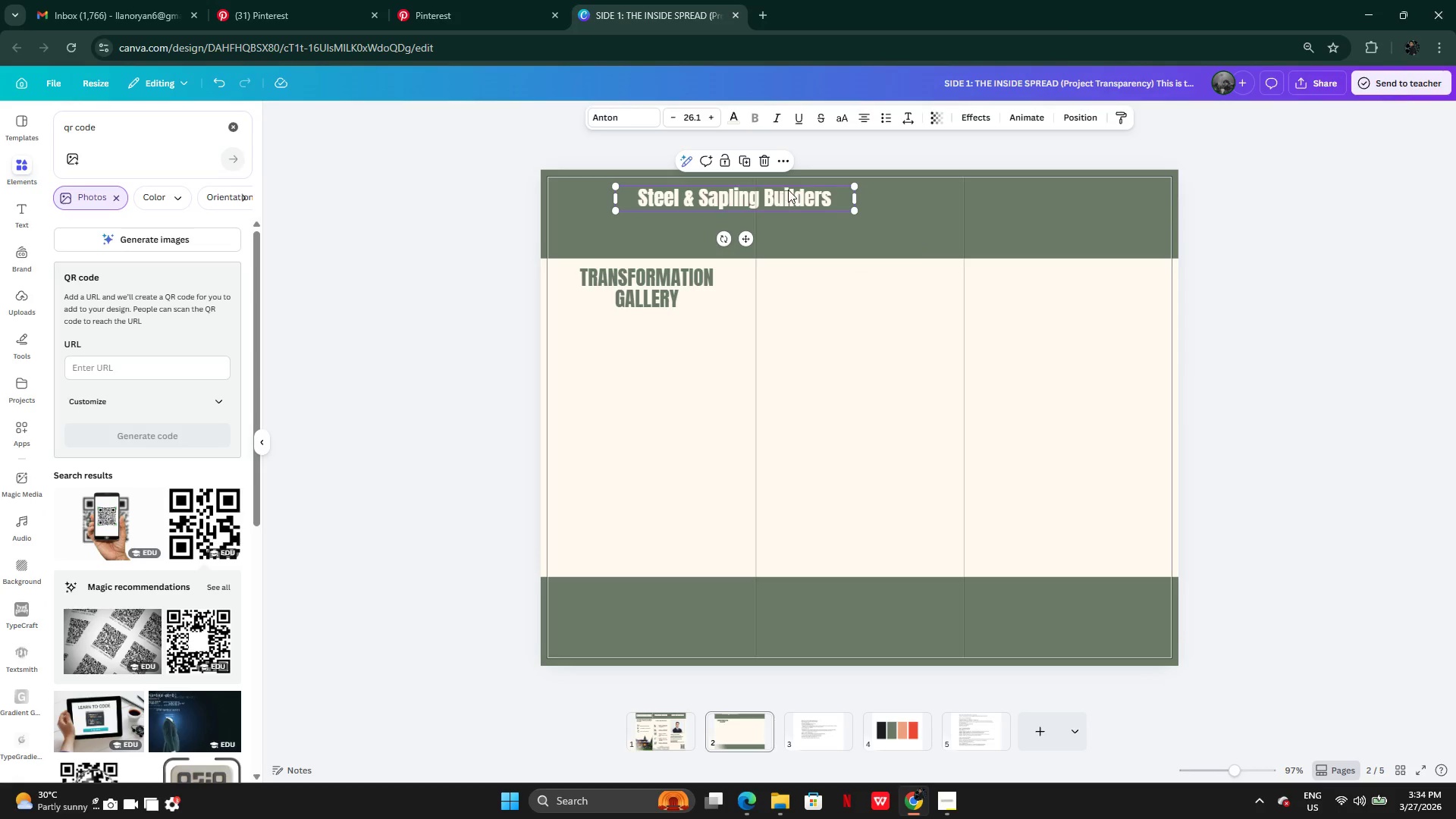 
left_click([824, 288])
 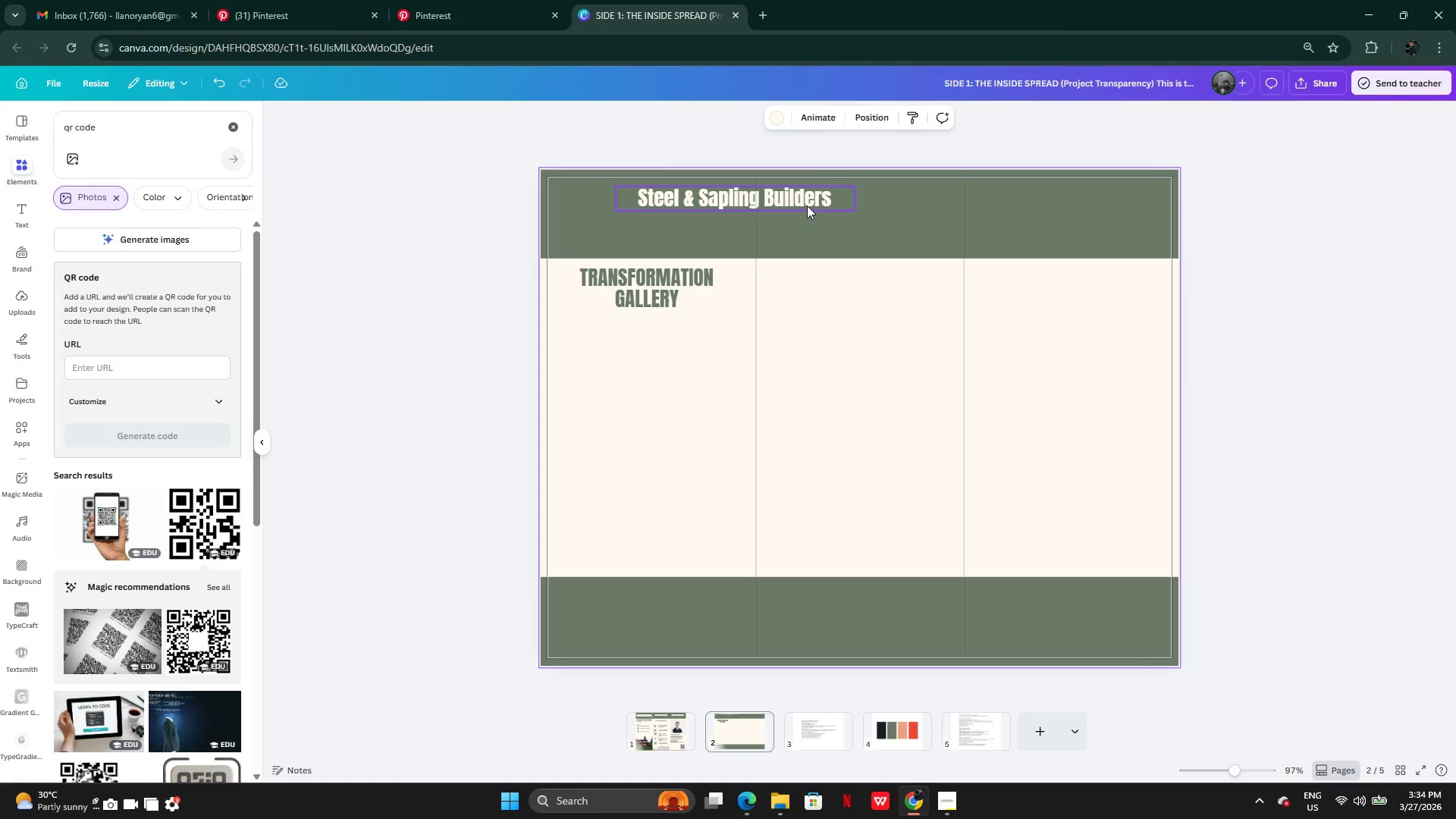 
left_click_drag(start_coordinate=[806, 202], to_coordinate=[801, 220])
 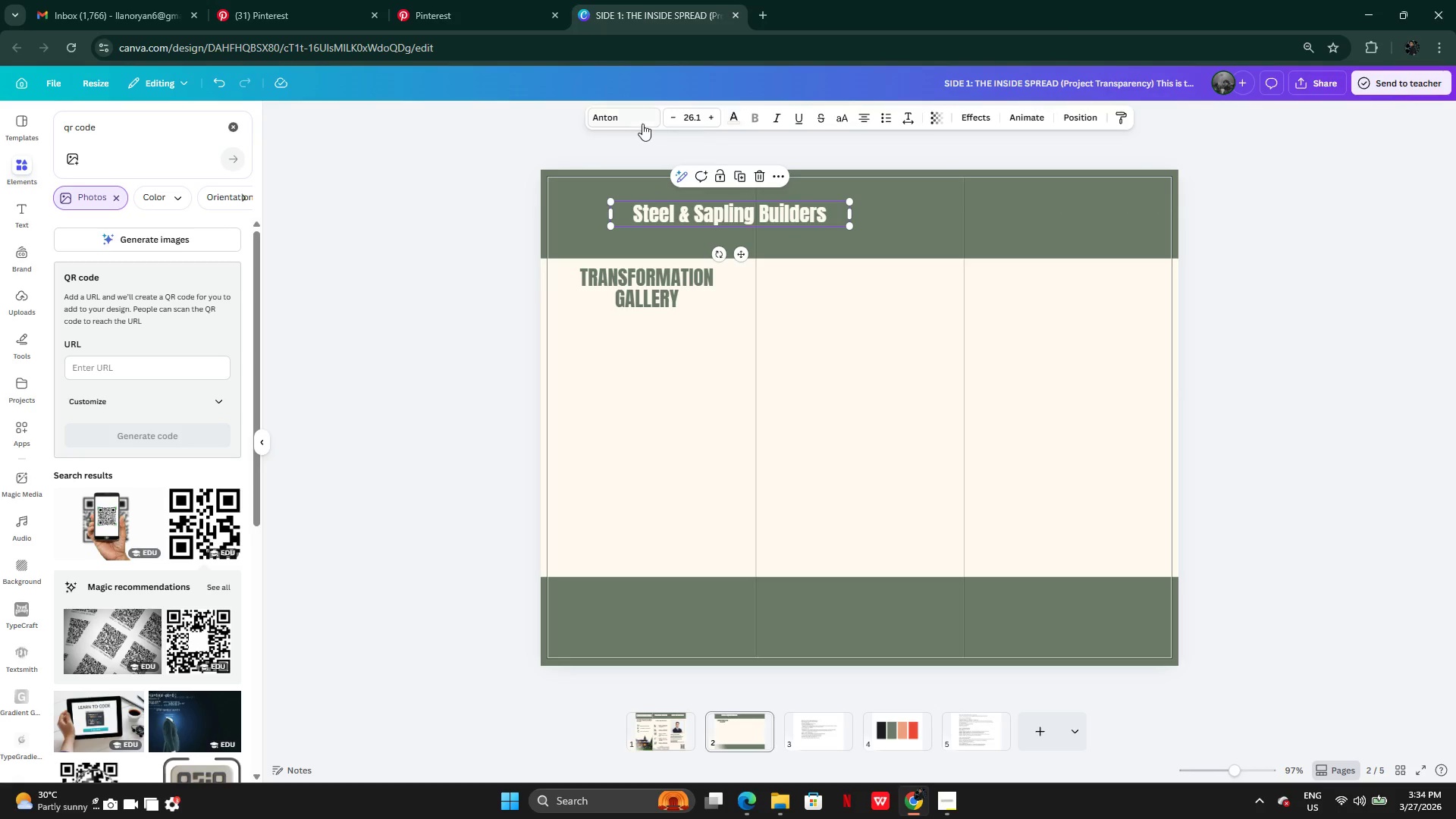 
left_click([621, 117])
 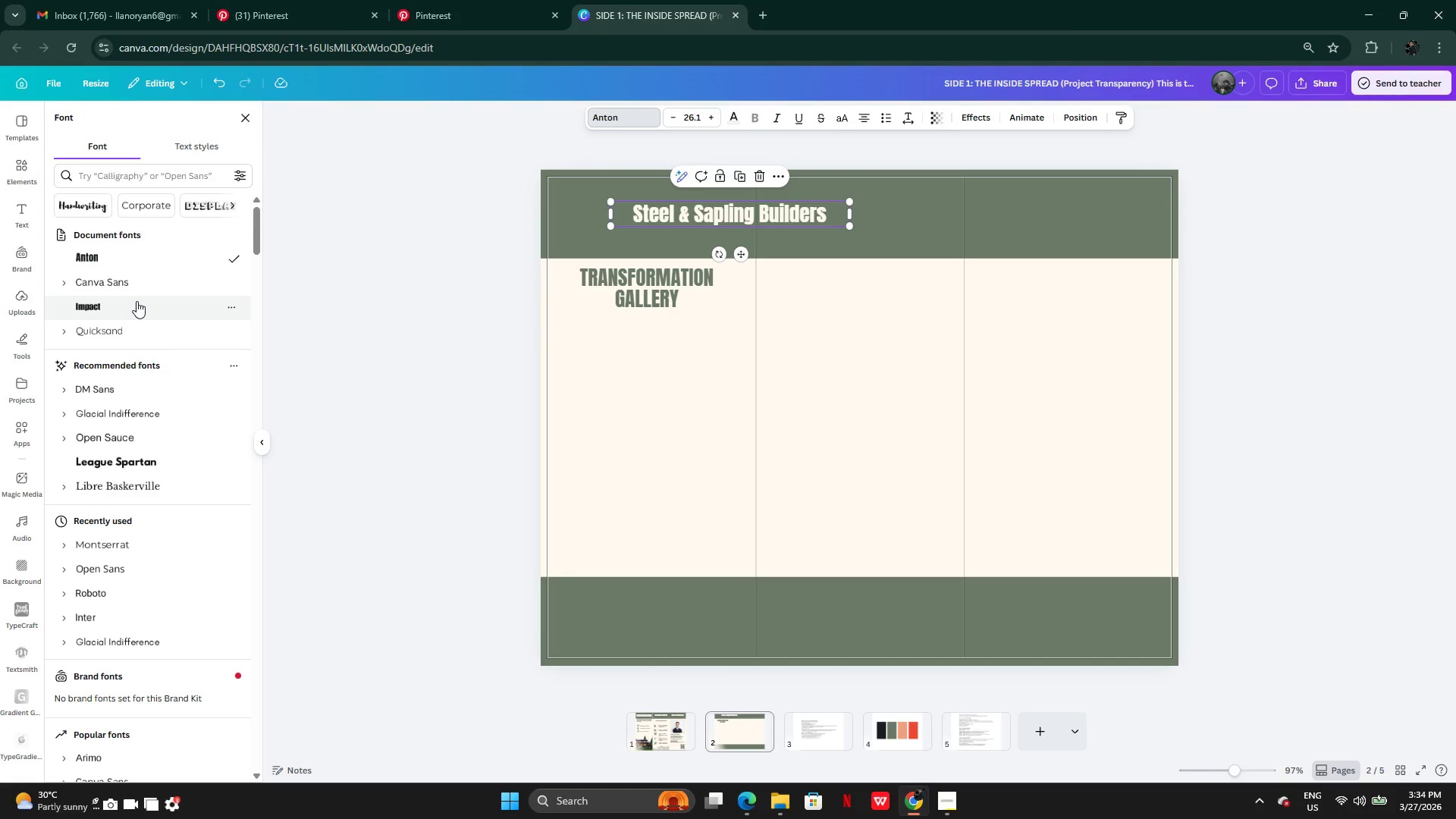 
left_click([135, 280])
 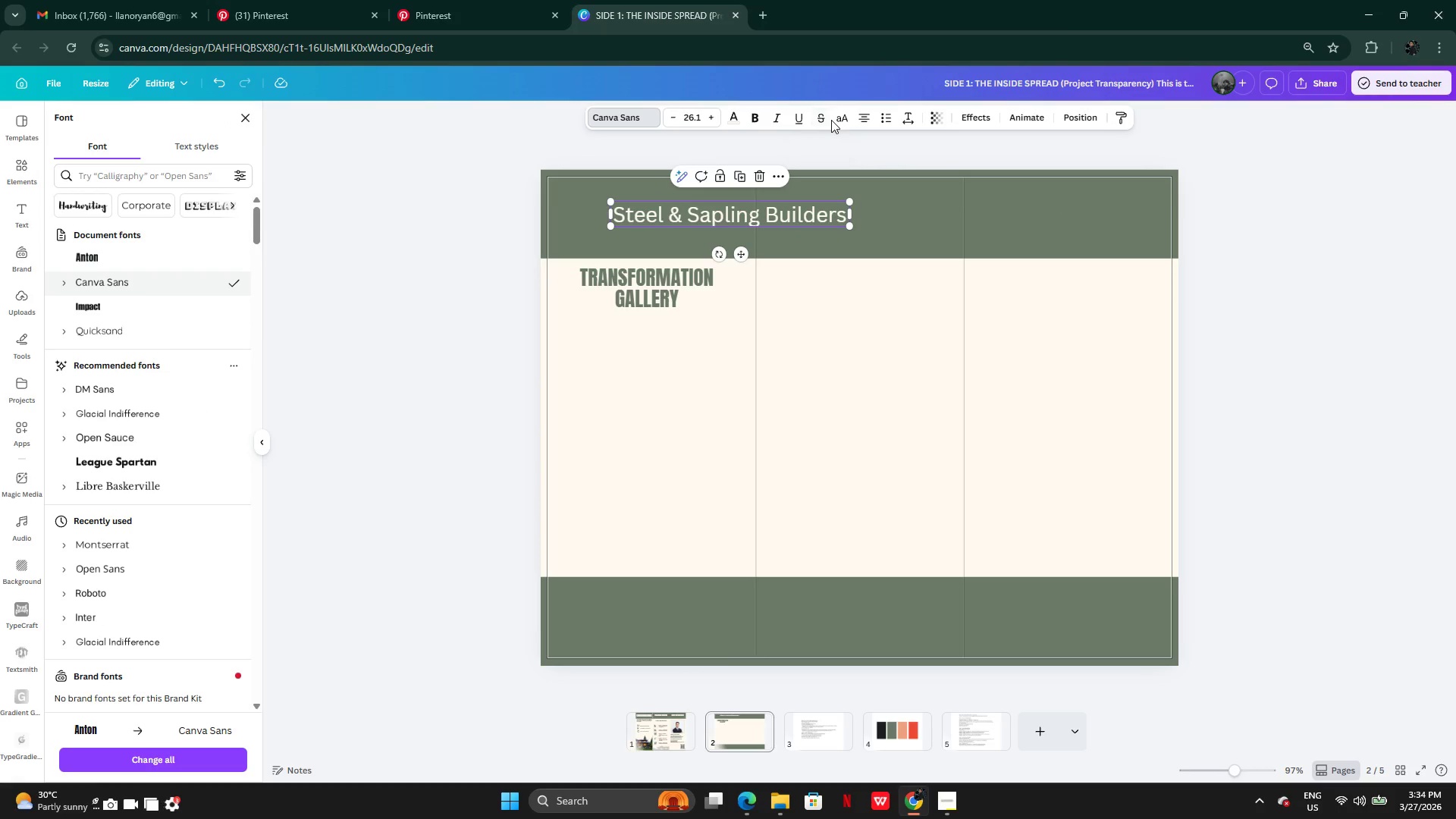 
left_click([838, 118])
 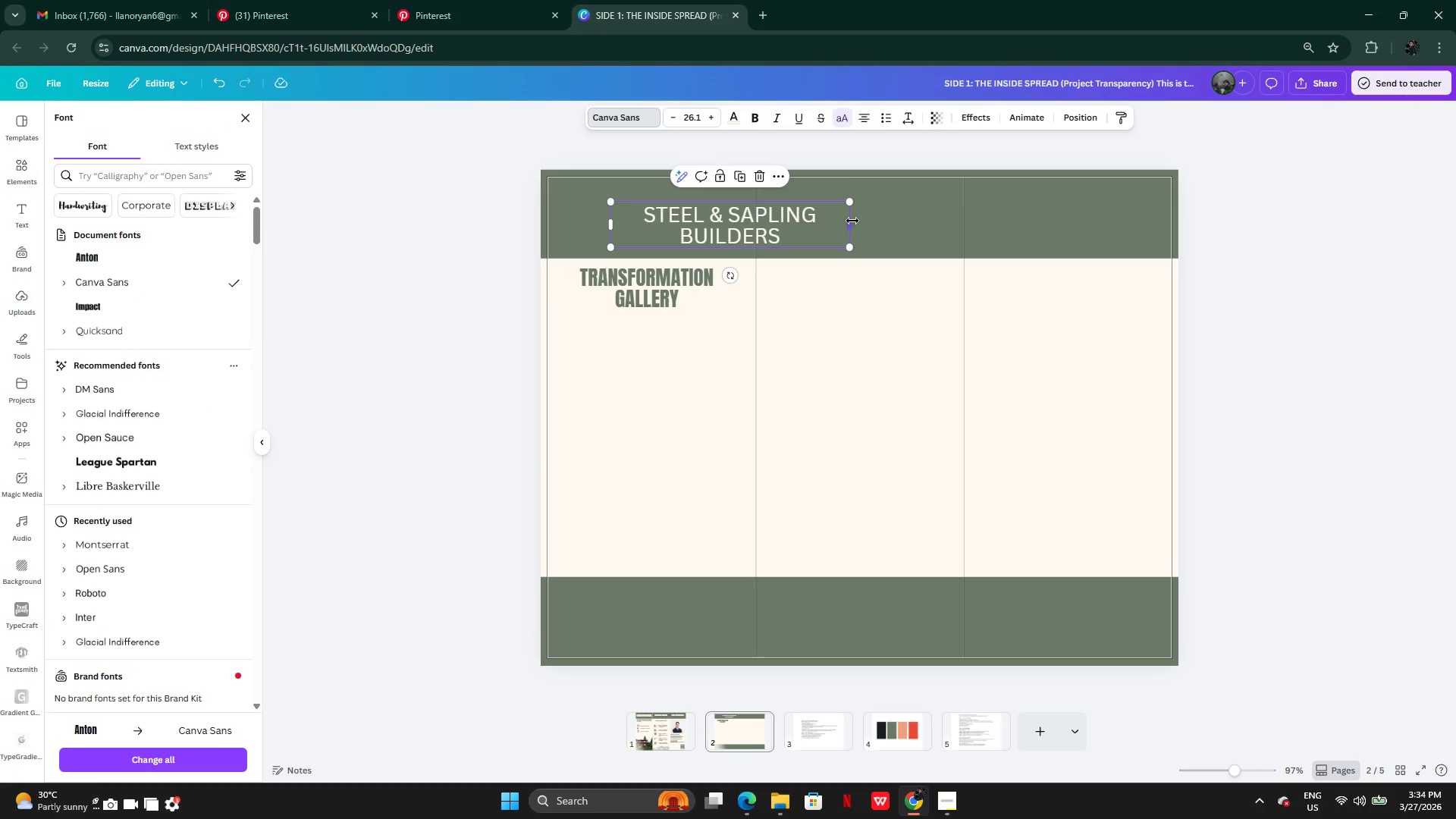 
left_click_drag(start_coordinate=[852, 221], to_coordinate=[896, 219])
 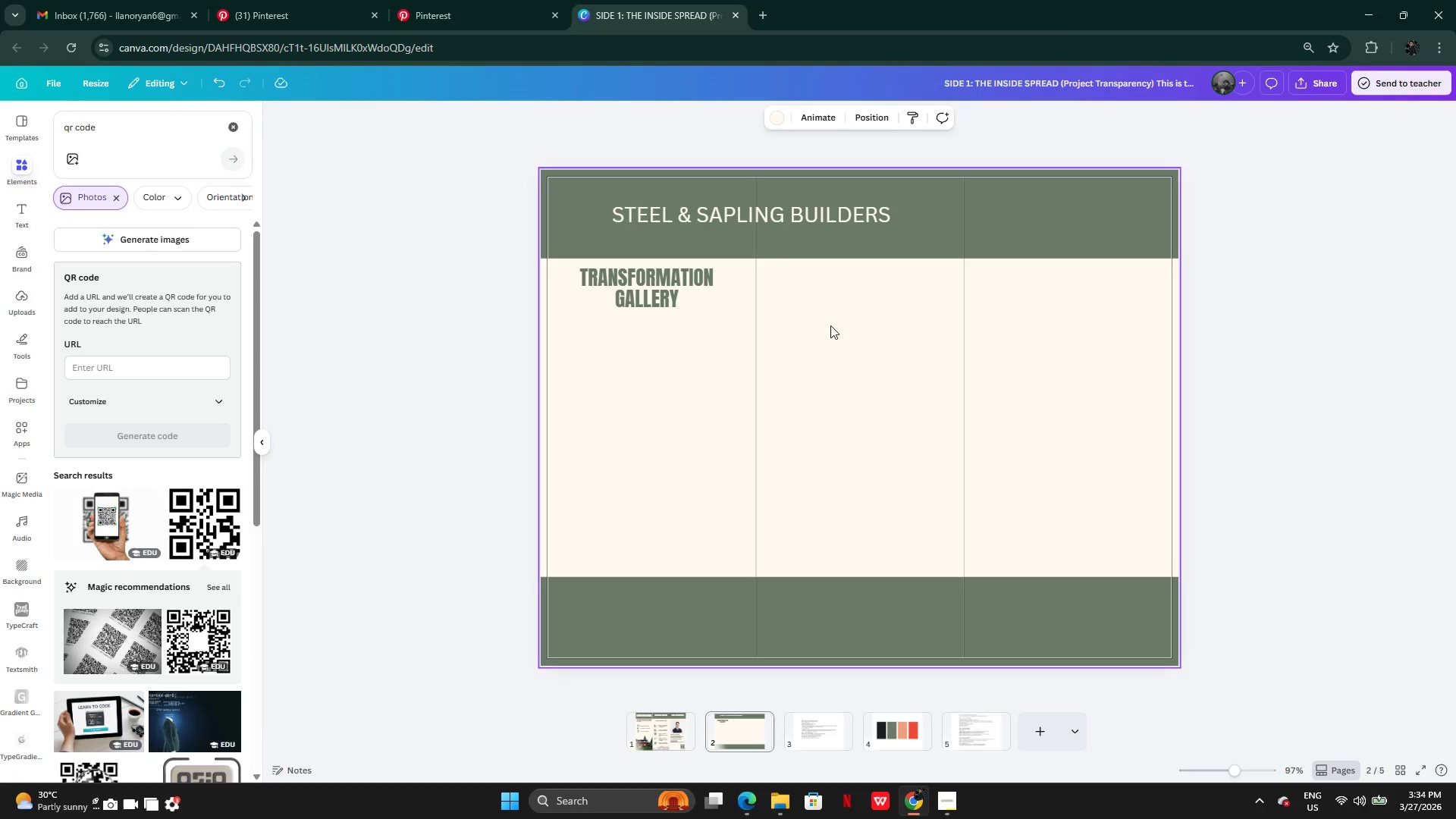 
left_click_drag(start_coordinate=[833, 212], to_coordinate=[824, 210])
 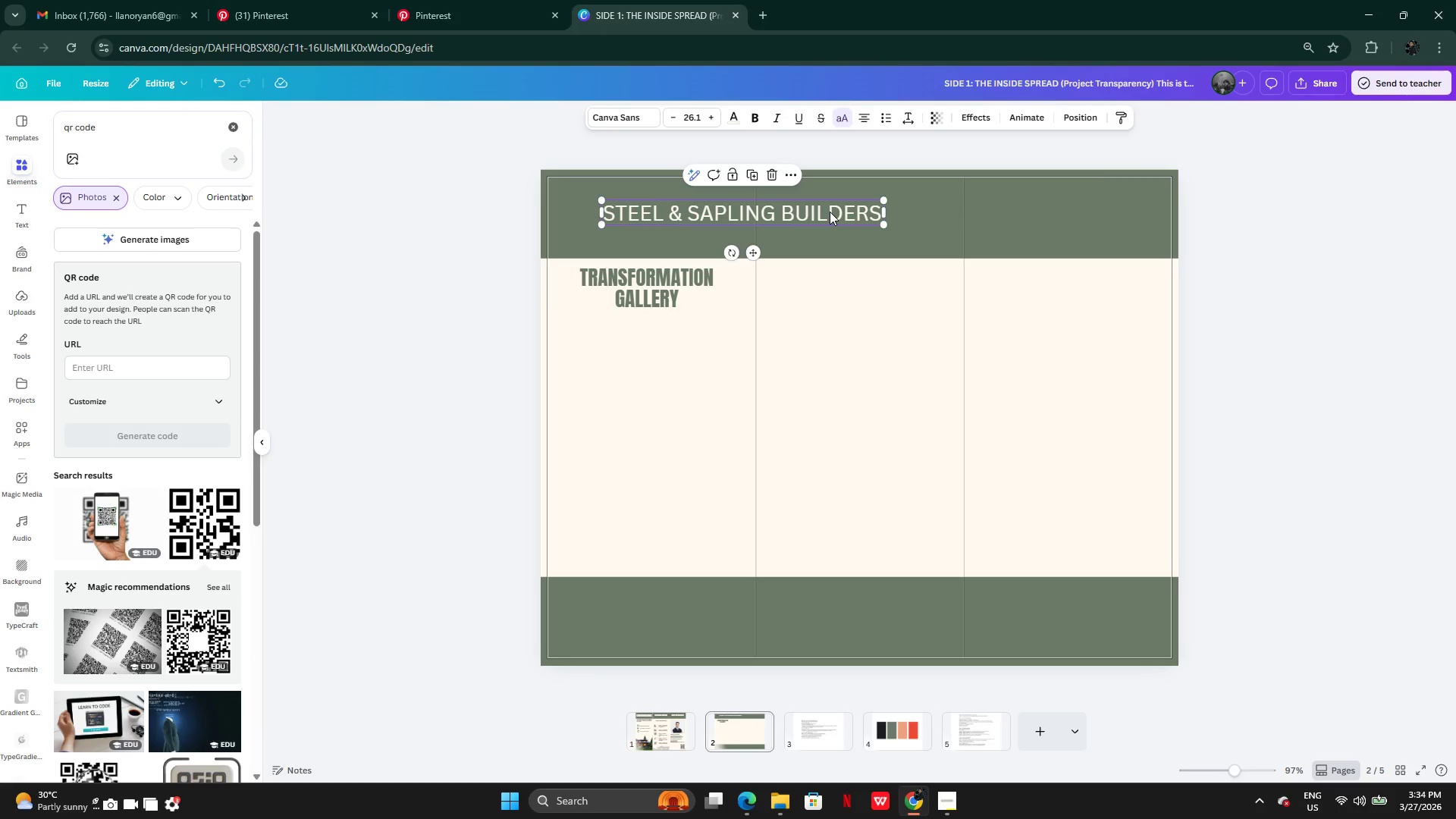 
left_click_drag(start_coordinate=[830, 212], to_coordinate=[825, 215])
 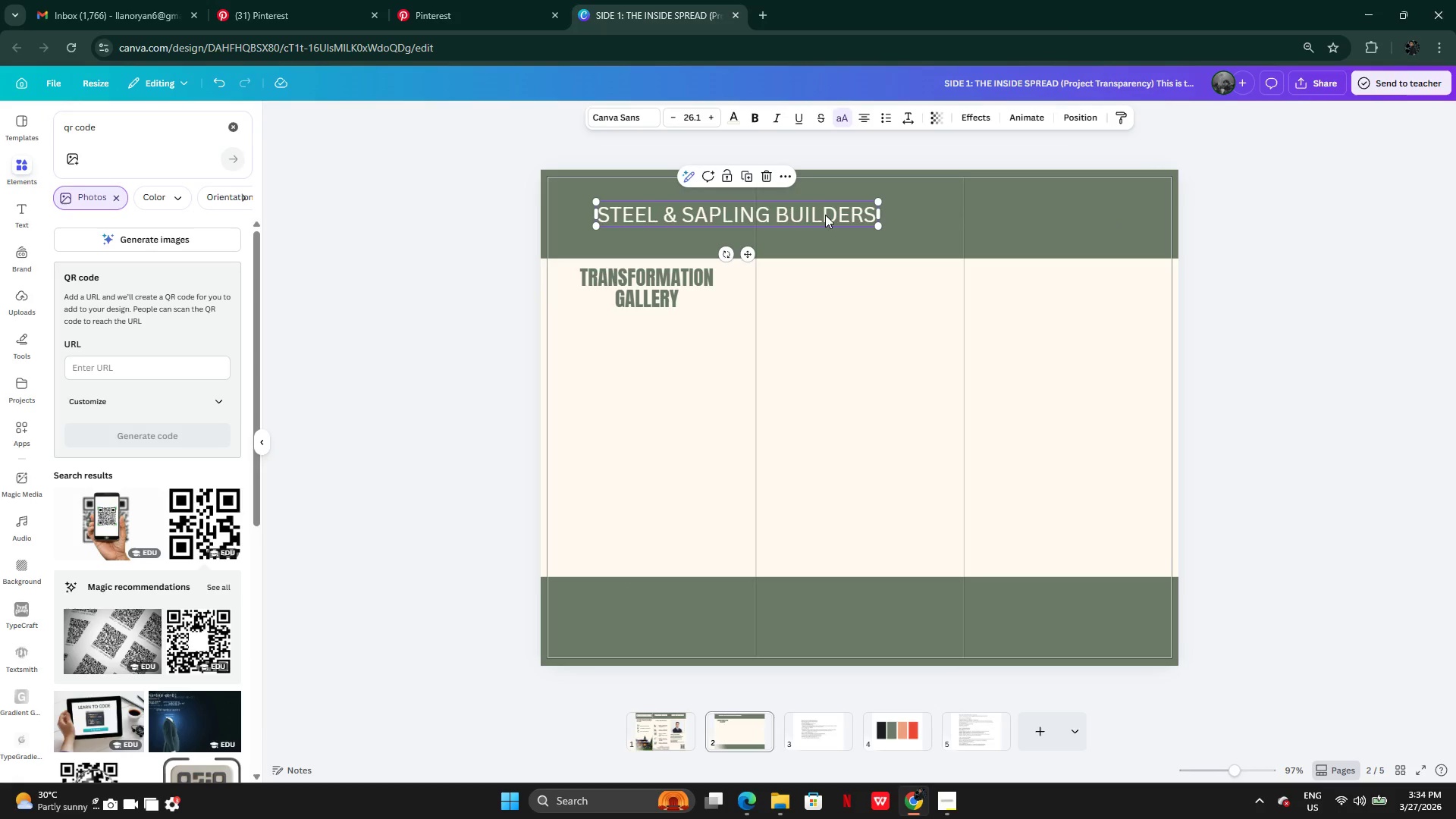 
left_click([825, 215])
 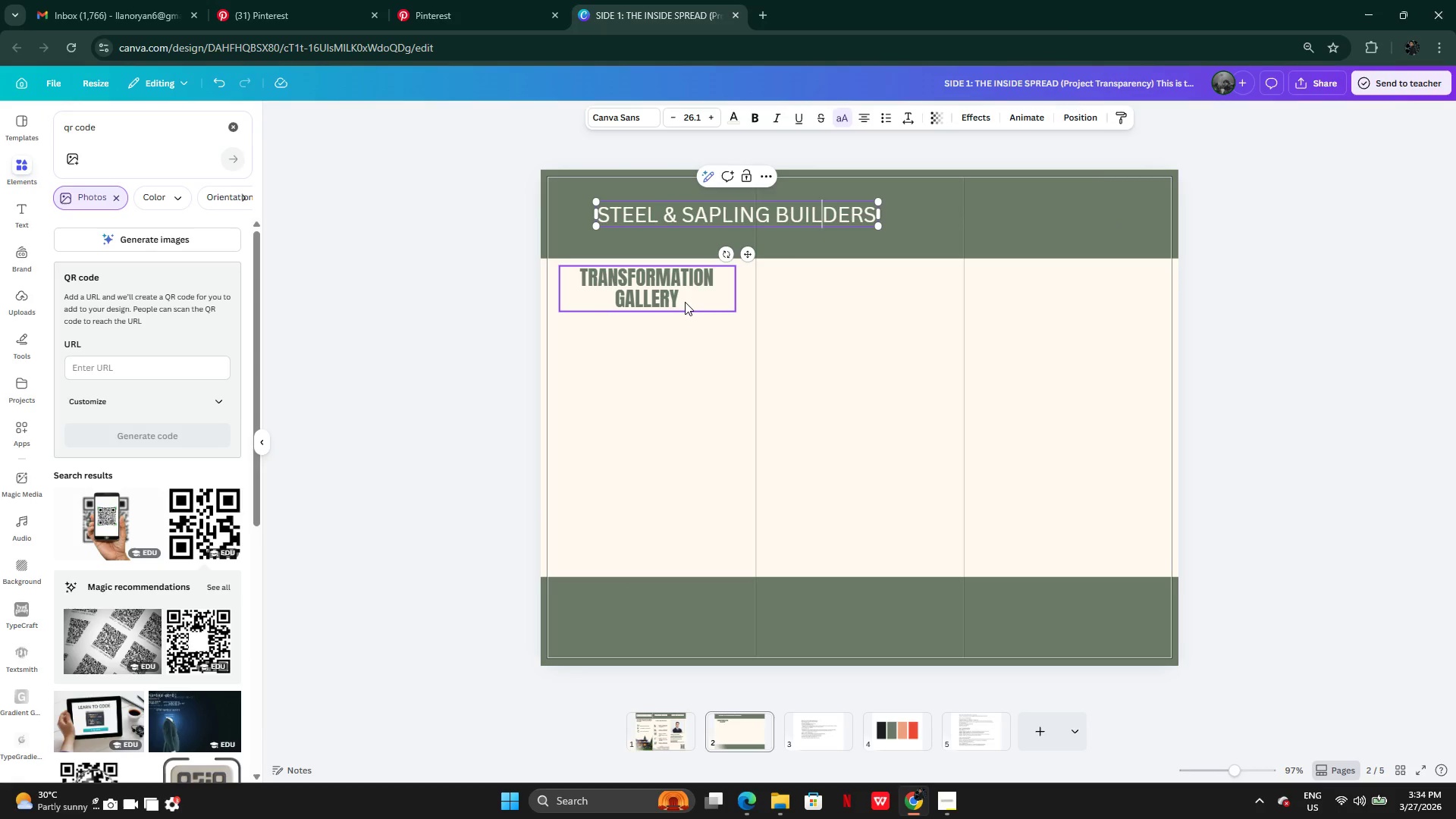 
left_click([684, 300])
 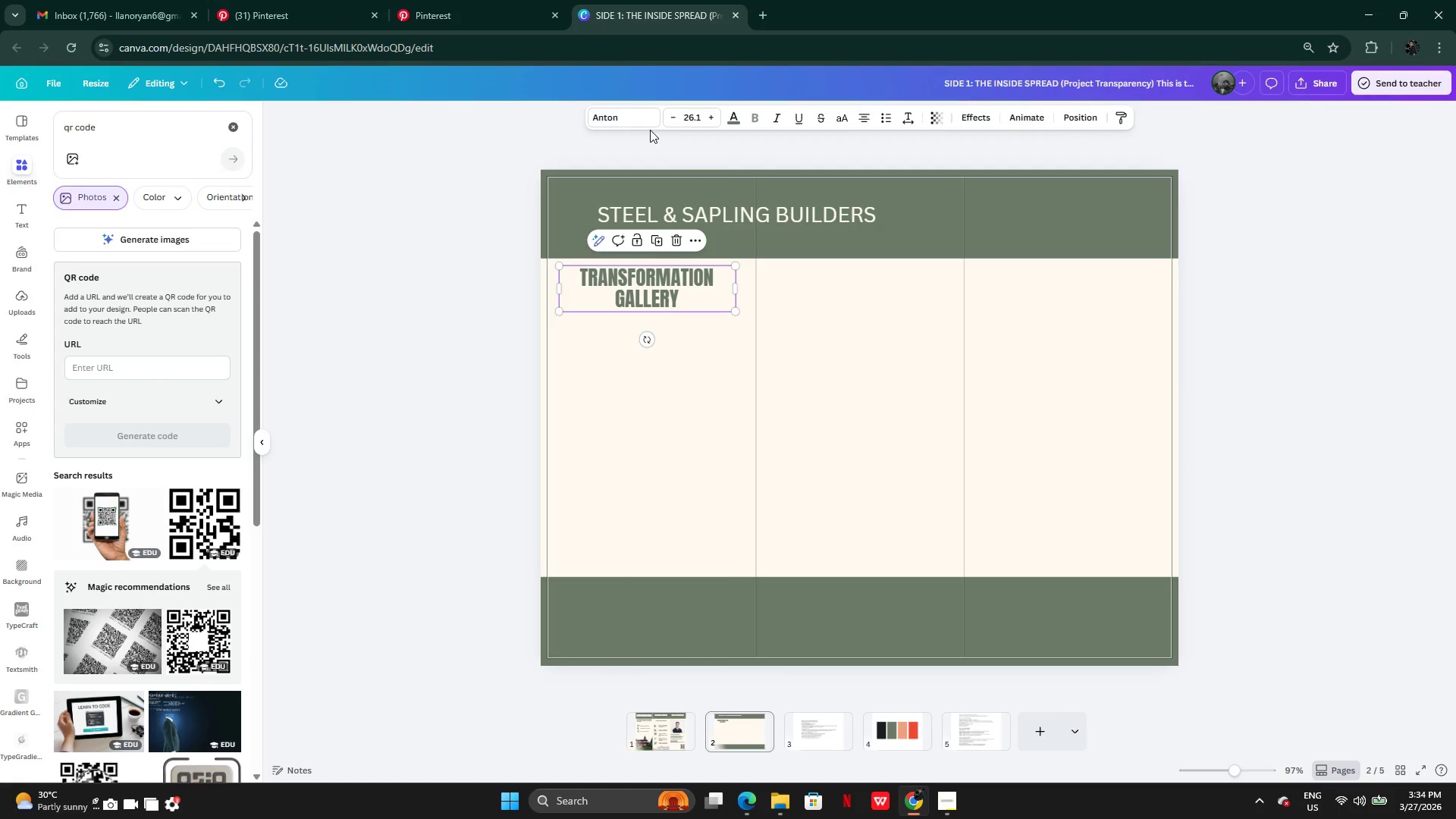 
left_click([639, 120])
 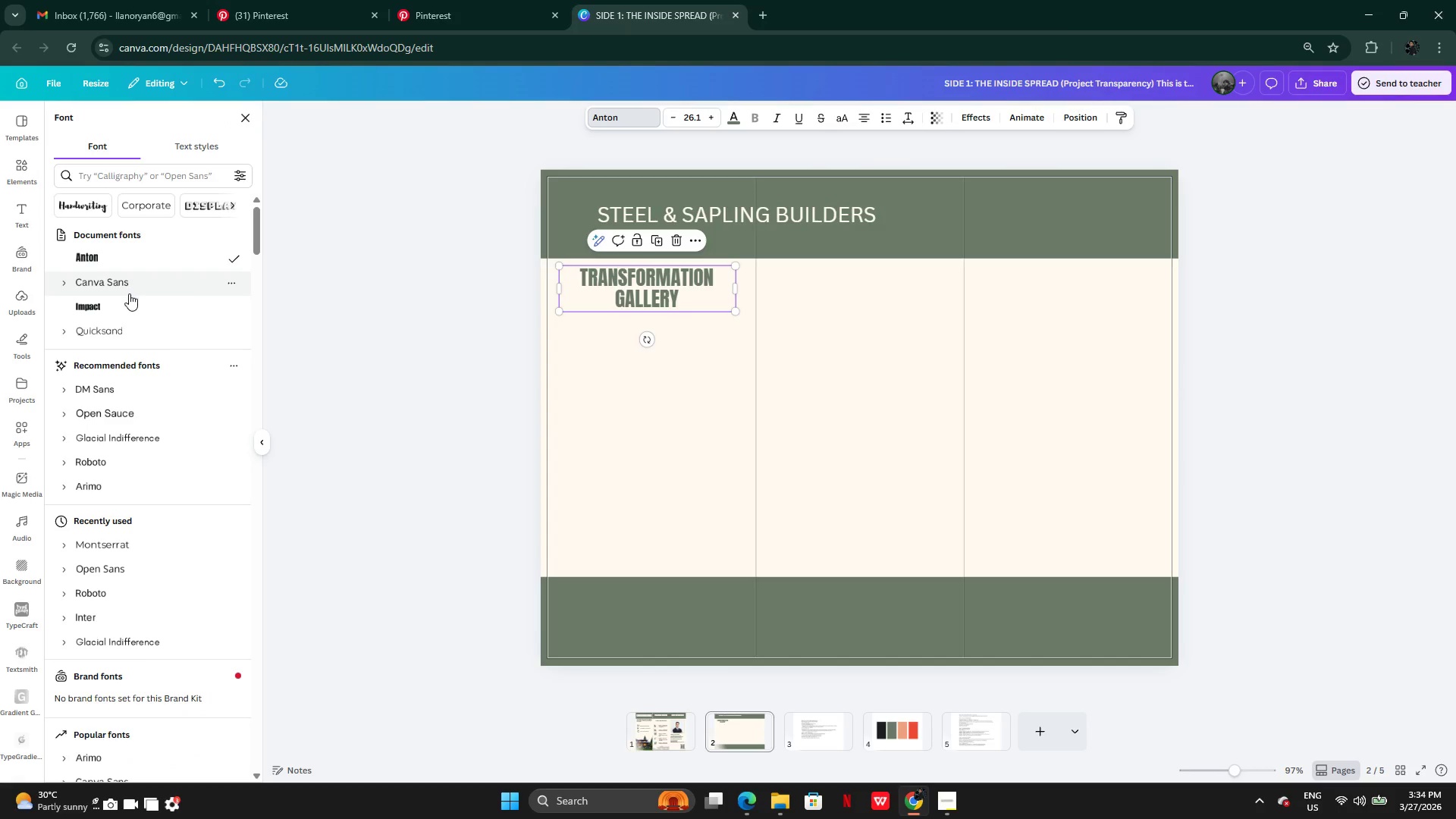 
left_click([129, 288])
 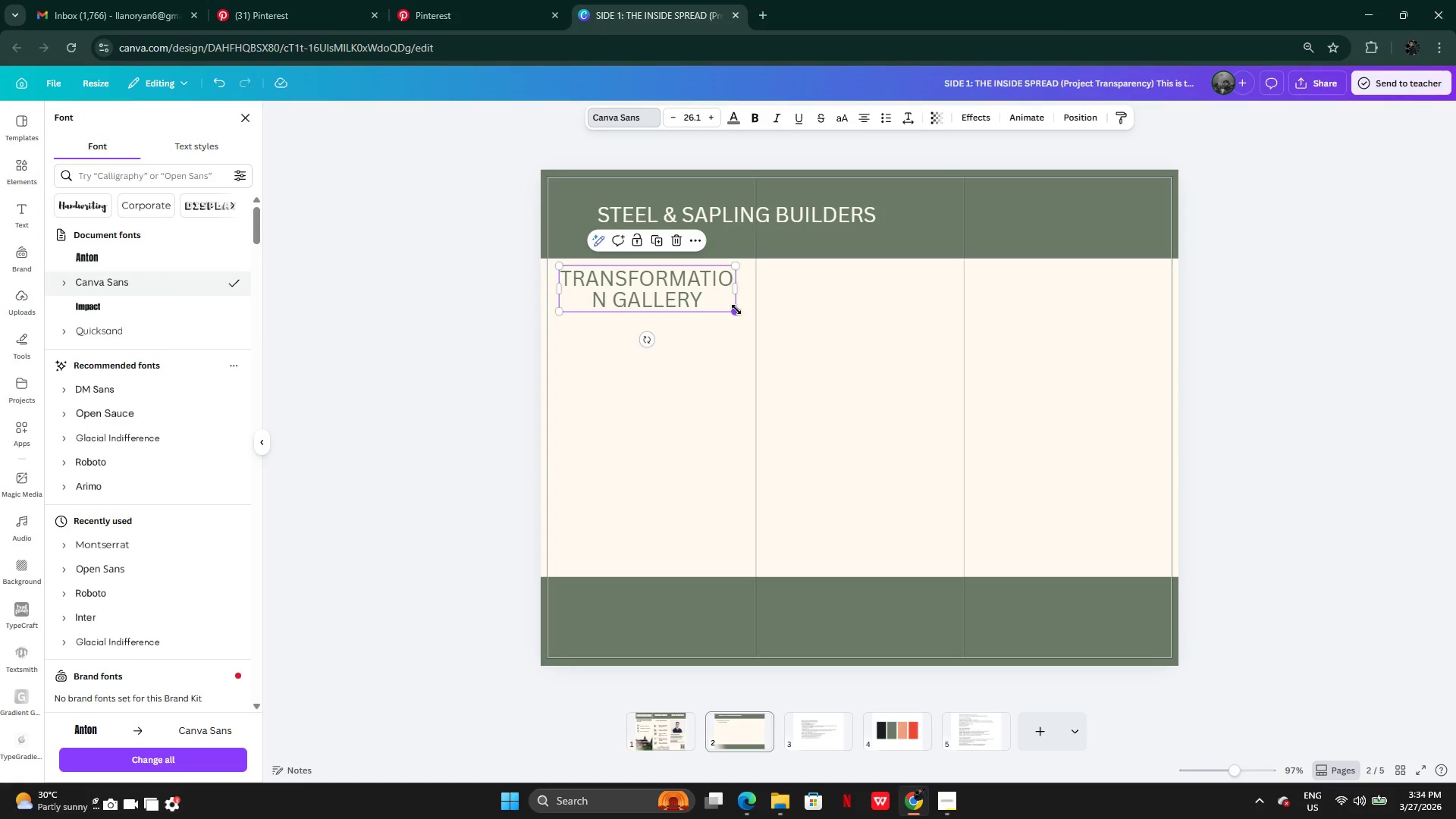 
wait(5.01)
 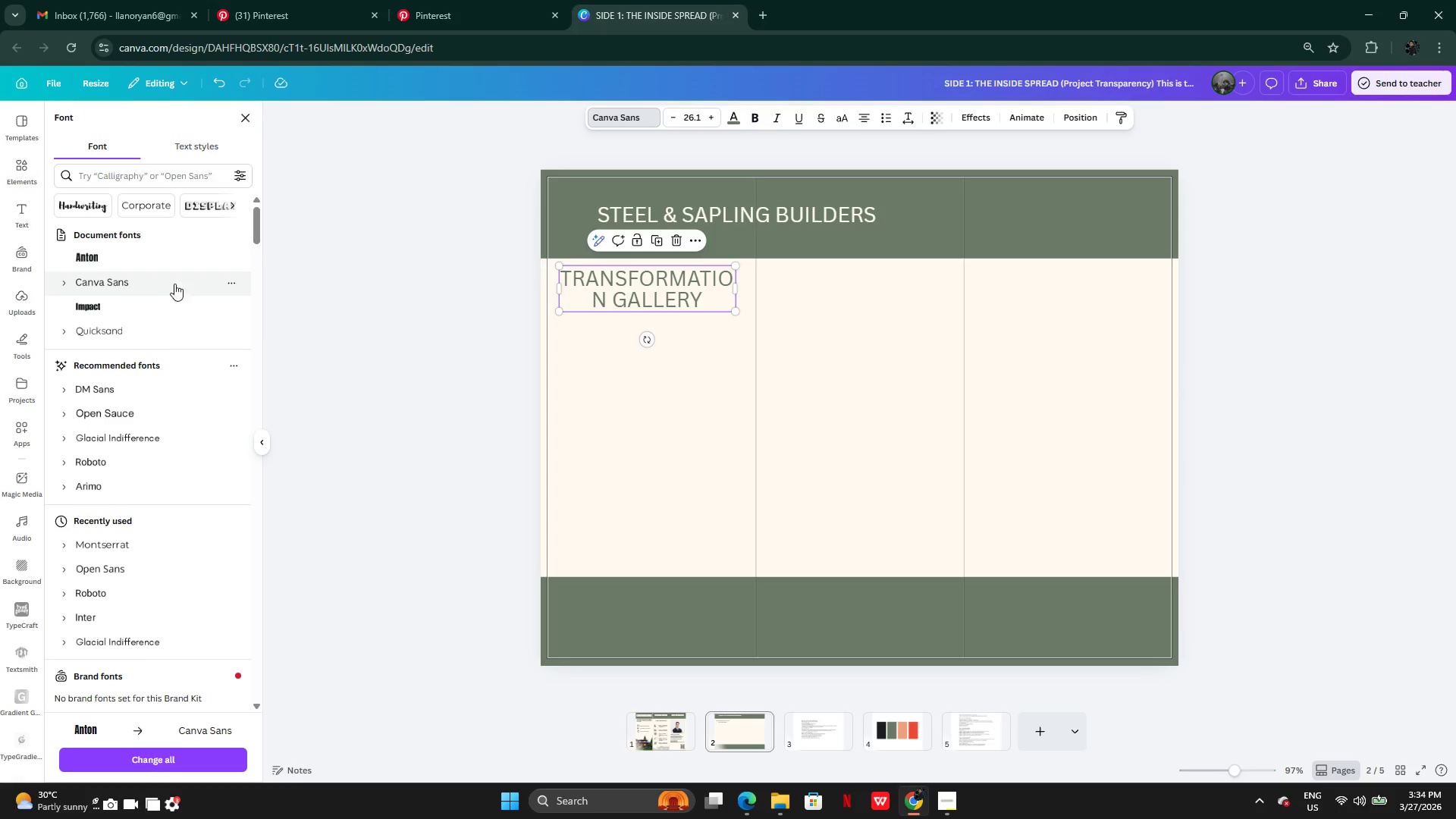 
left_click([792, 214])
 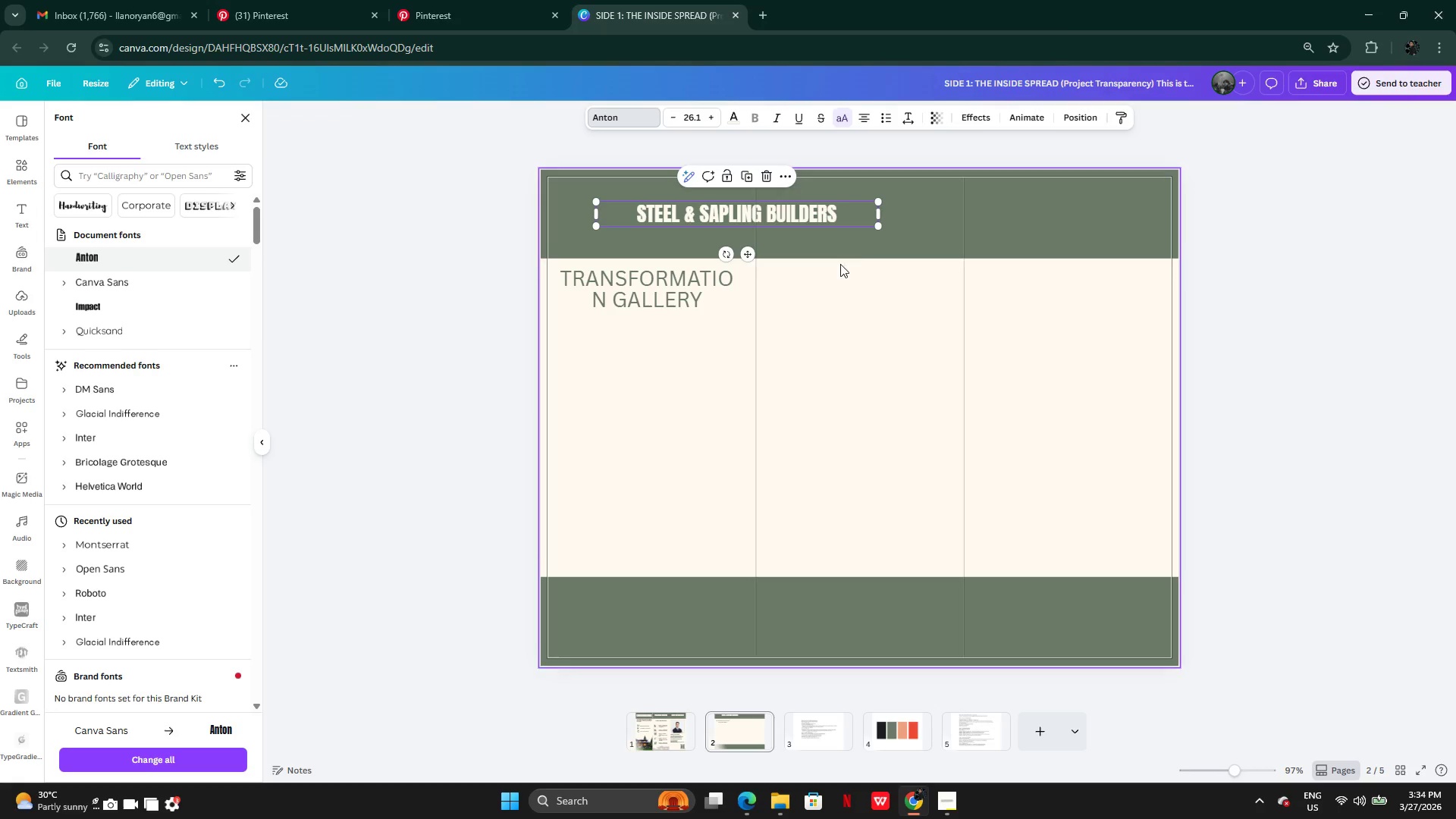 
left_click_drag(start_coordinate=[884, 218], to_coordinate=[838, 220])
 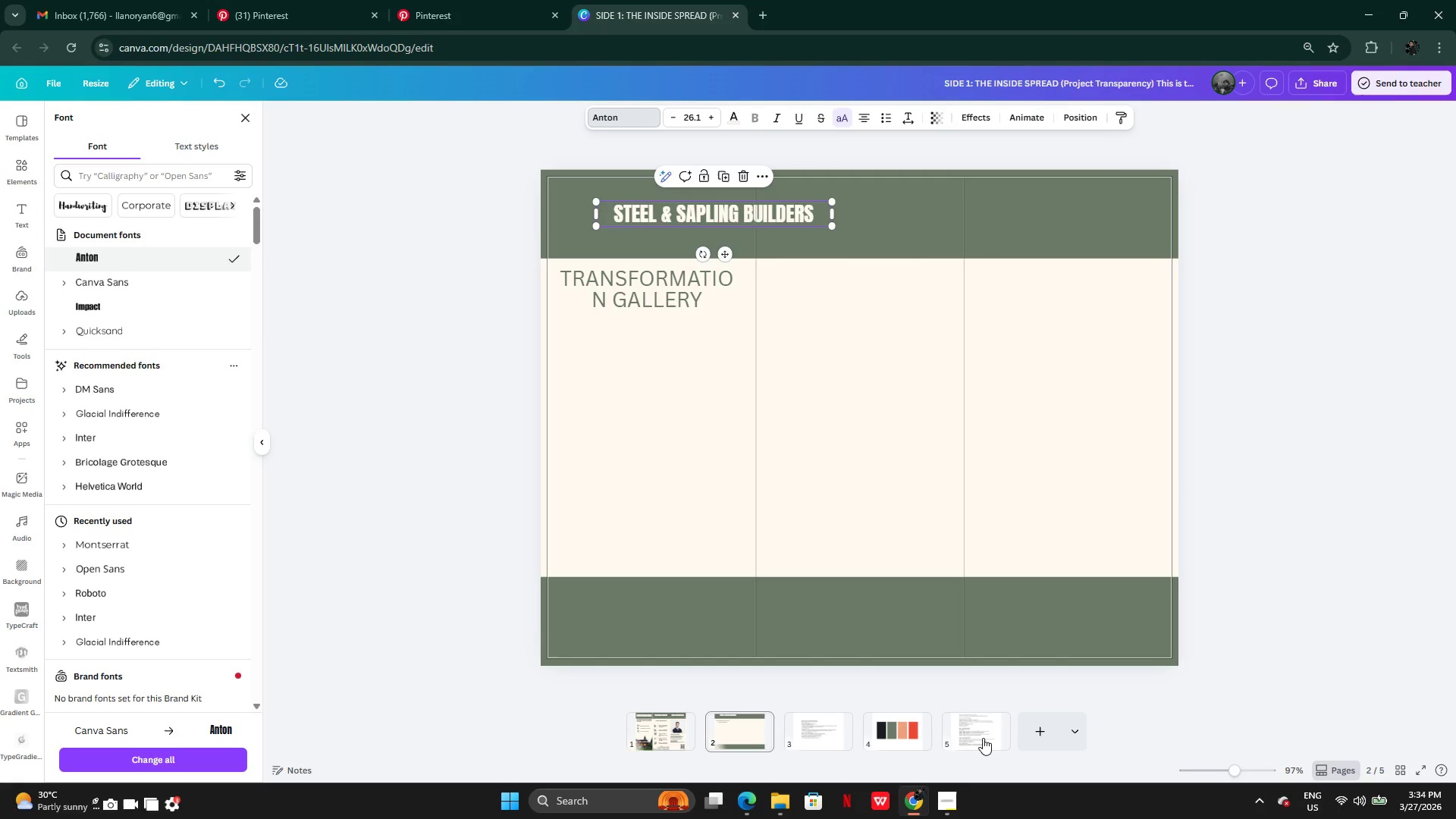 
left_click([983, 738])
 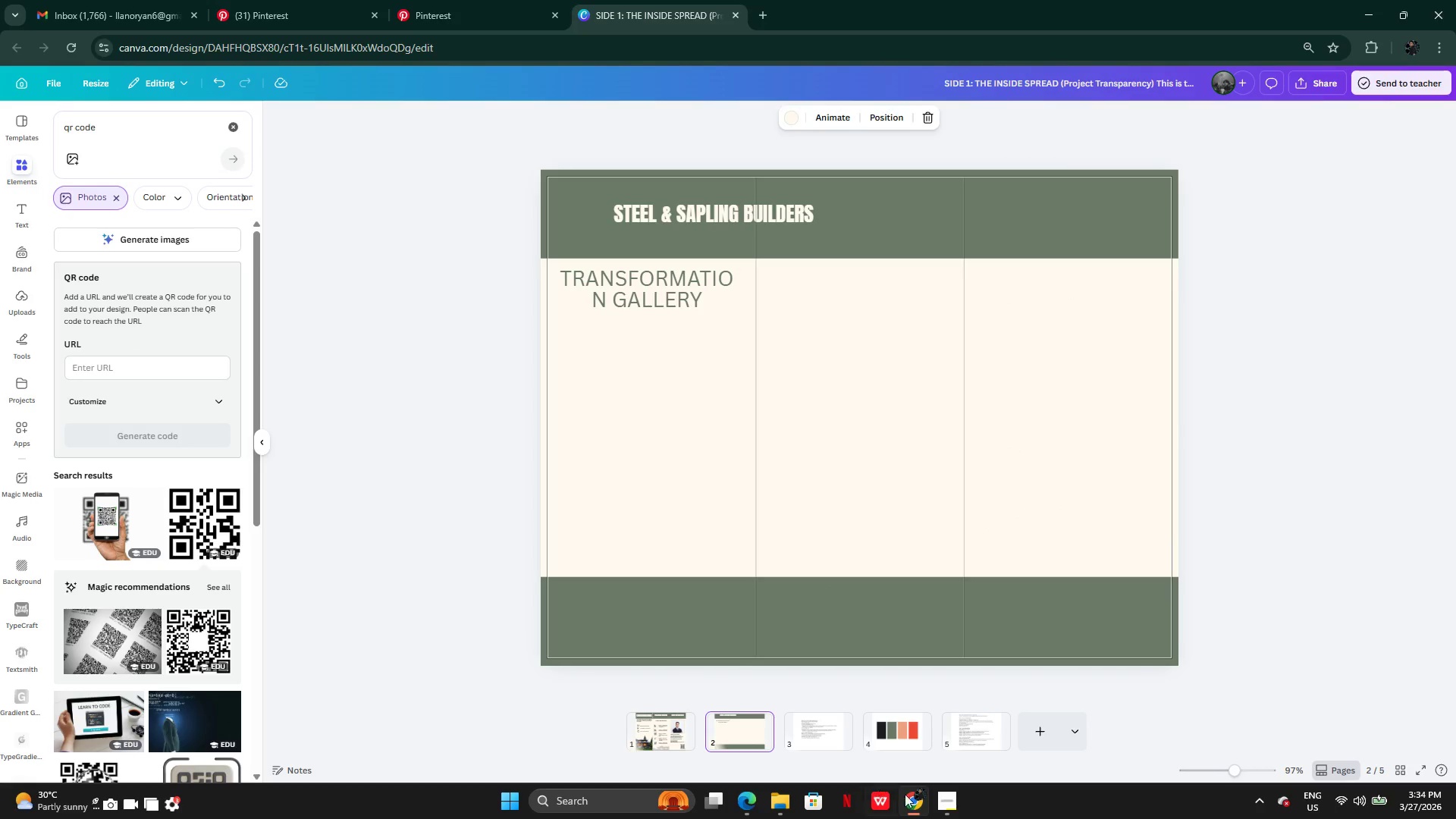 
left_click([954, 805])